 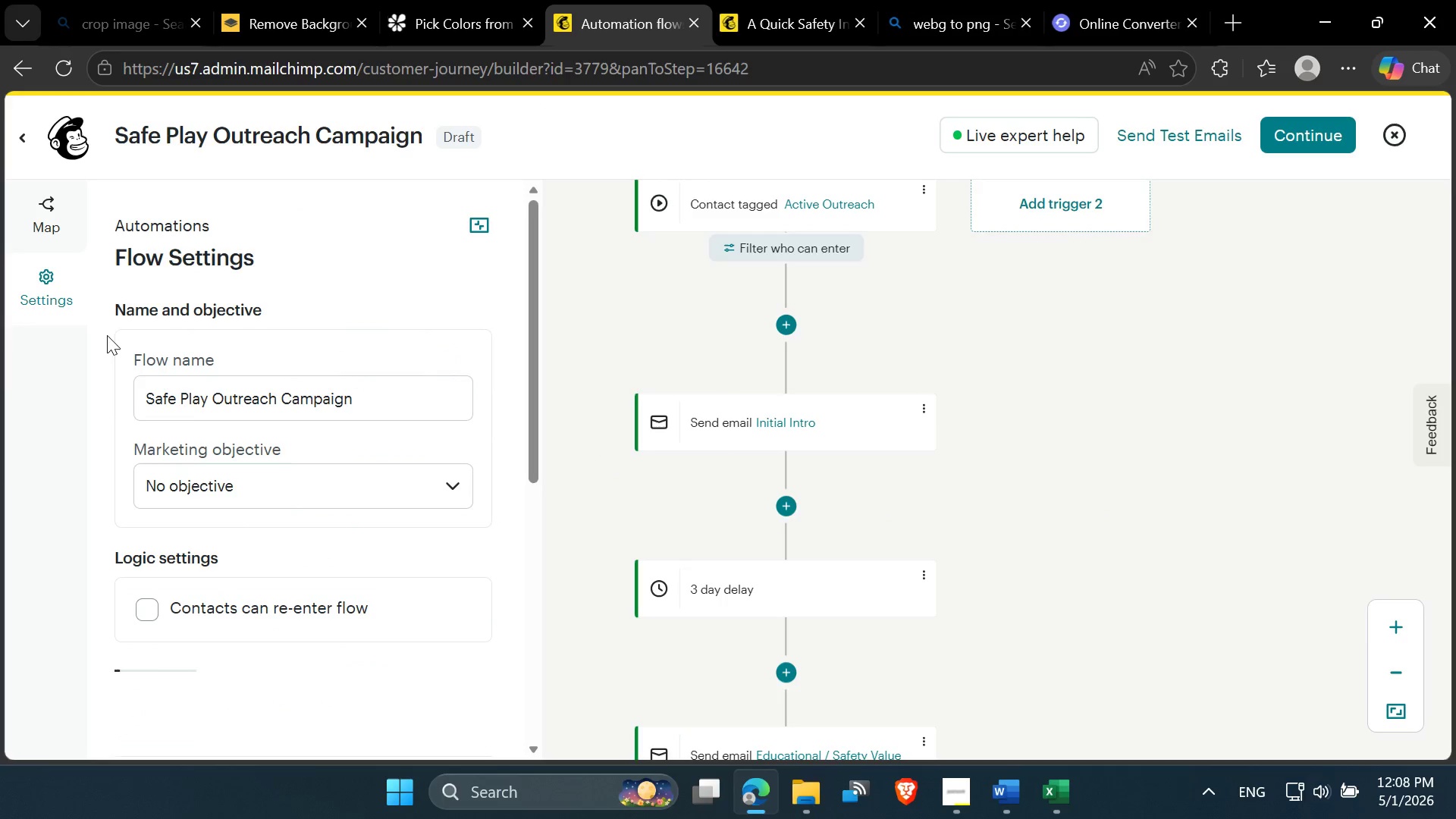 
scroll: coordinate [163, 613], scroll_direction: down, amount: 9.0
 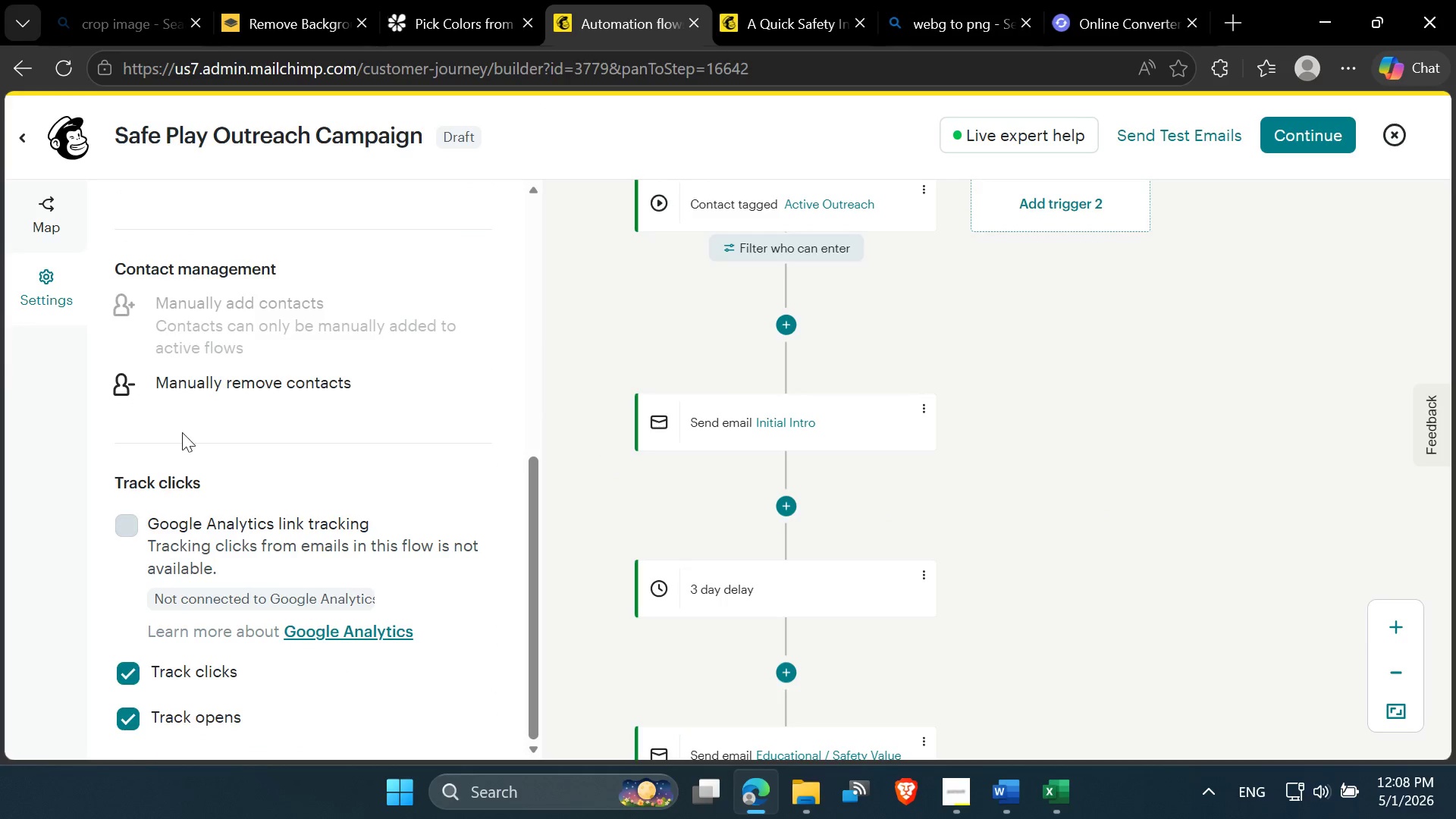 
scroll: coordinate [169, 423], scroll_direction: up, amount: 3.0
 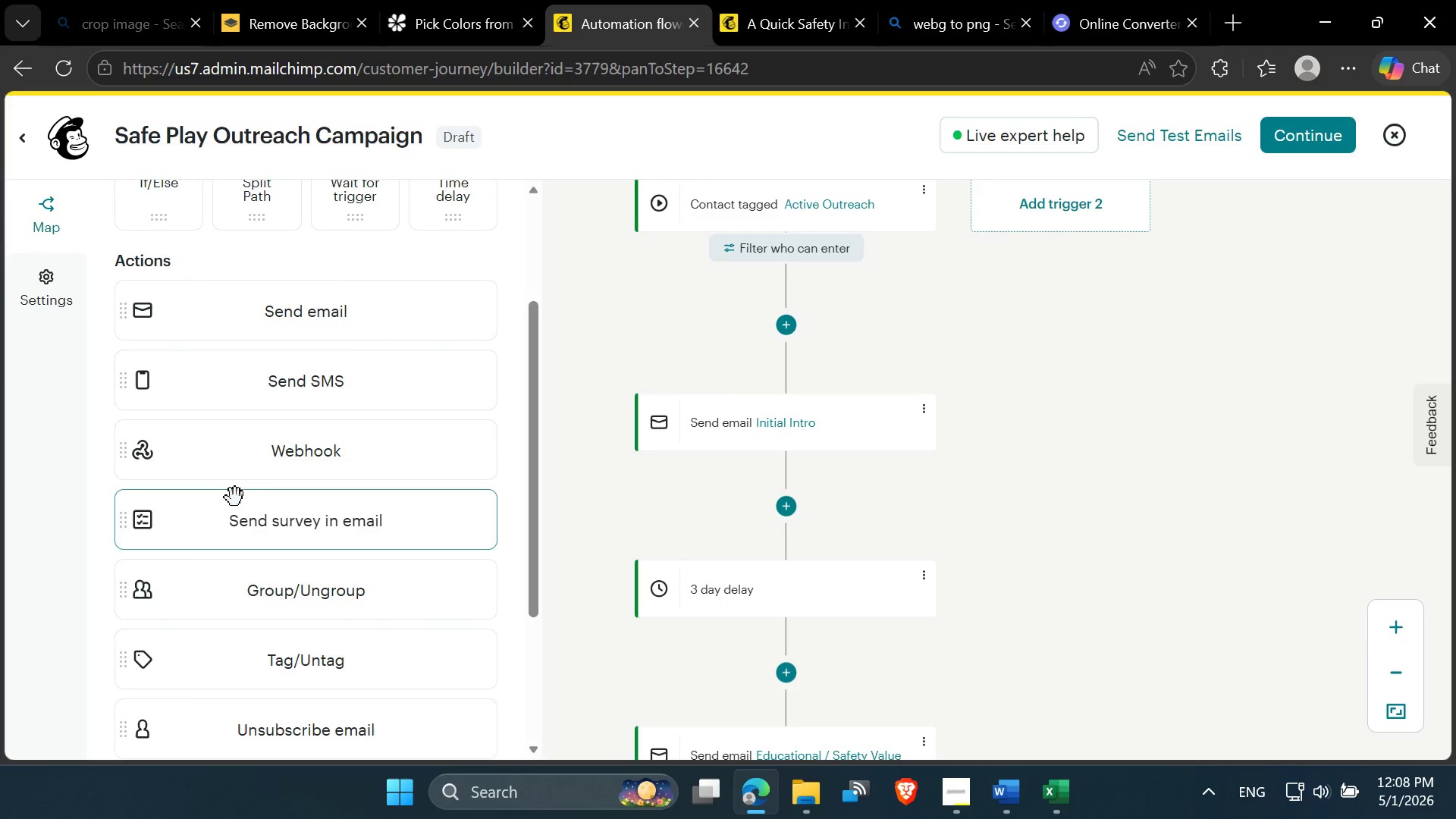 
left_click([52, 271])
 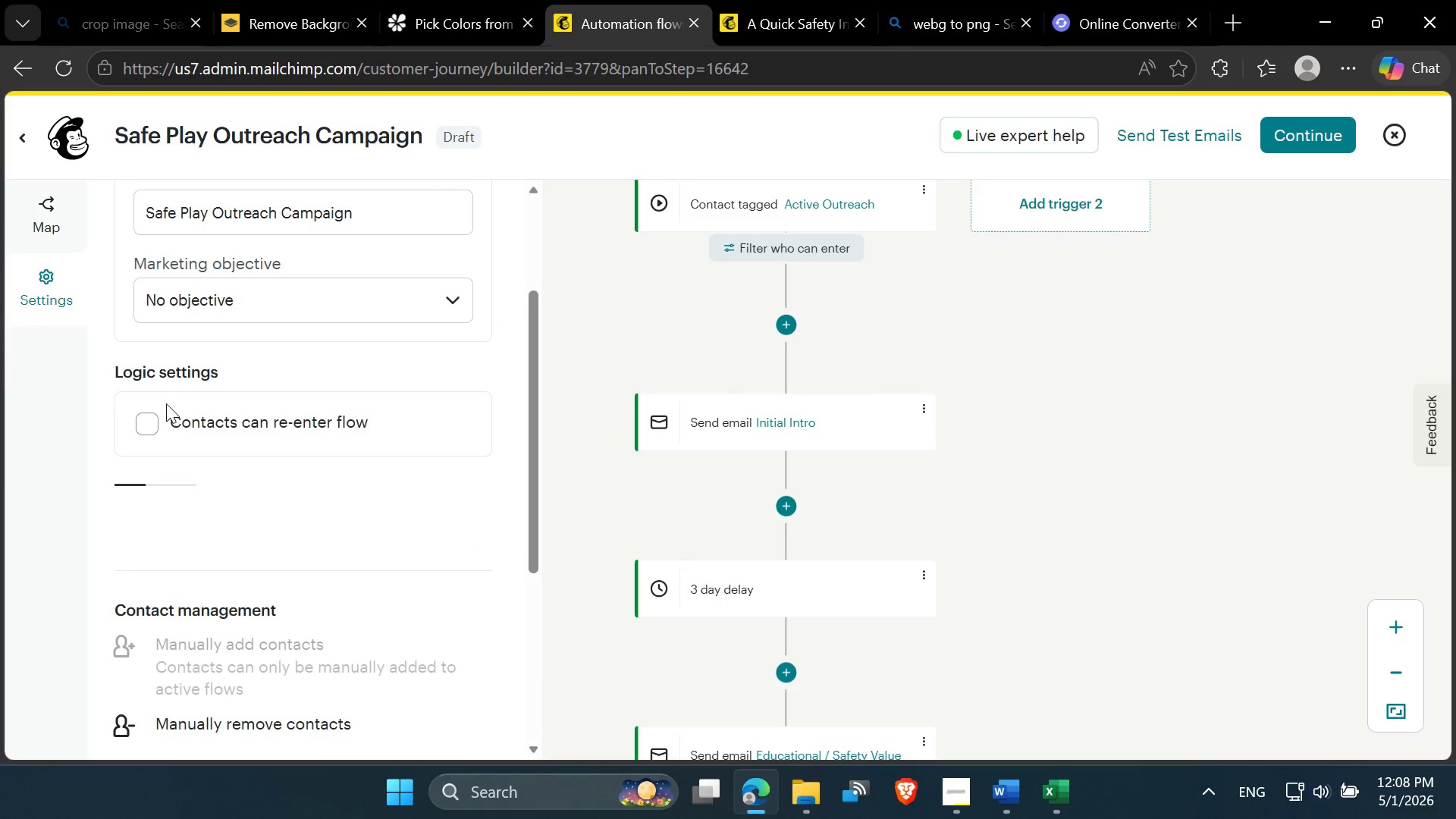 
scroll: coordinate [170, 441], scroll_direction: down, amount: 4.0
 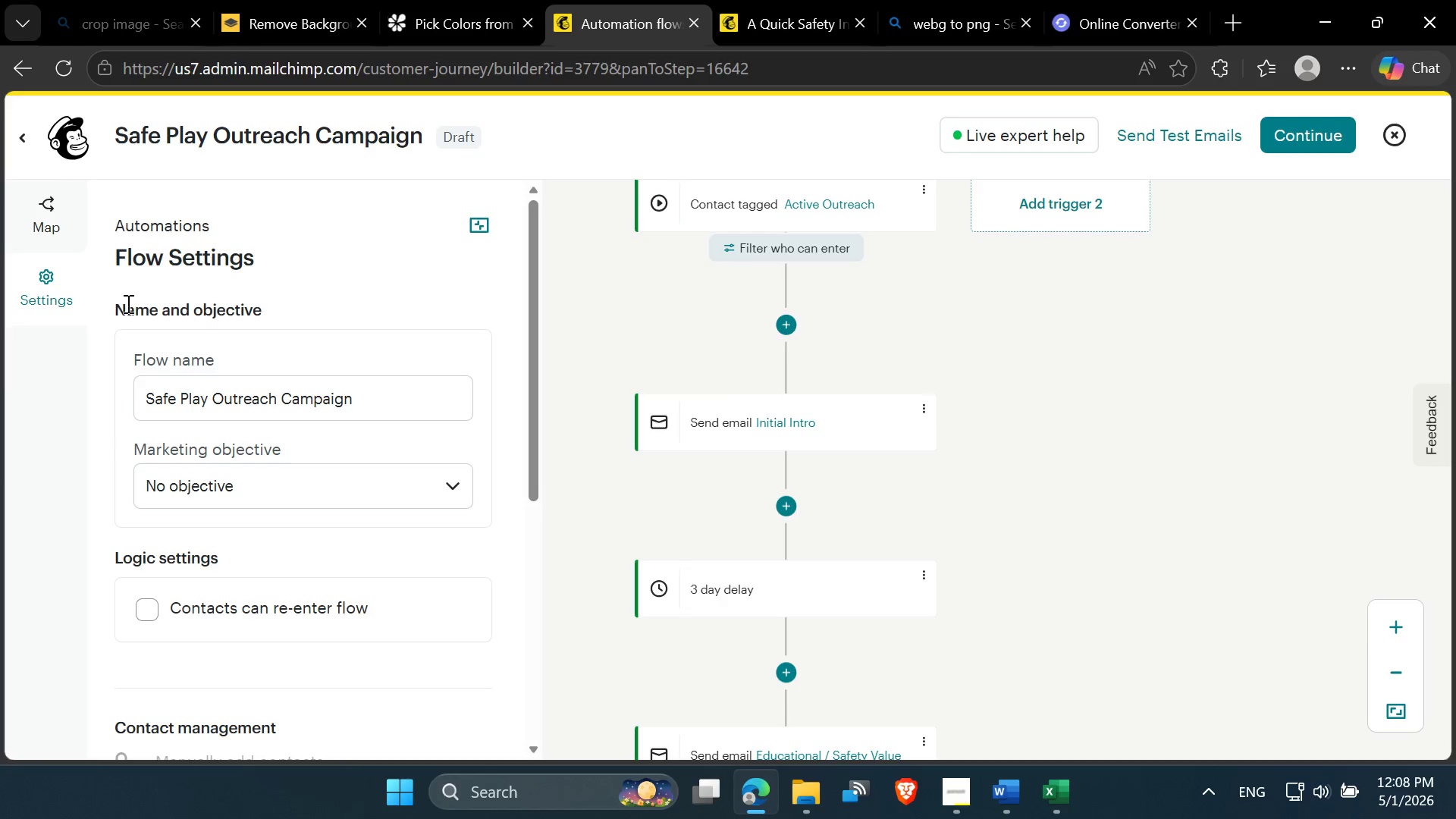 
scroll: coordinate [134, 309], scroll_direction: up, amount: 4.0
 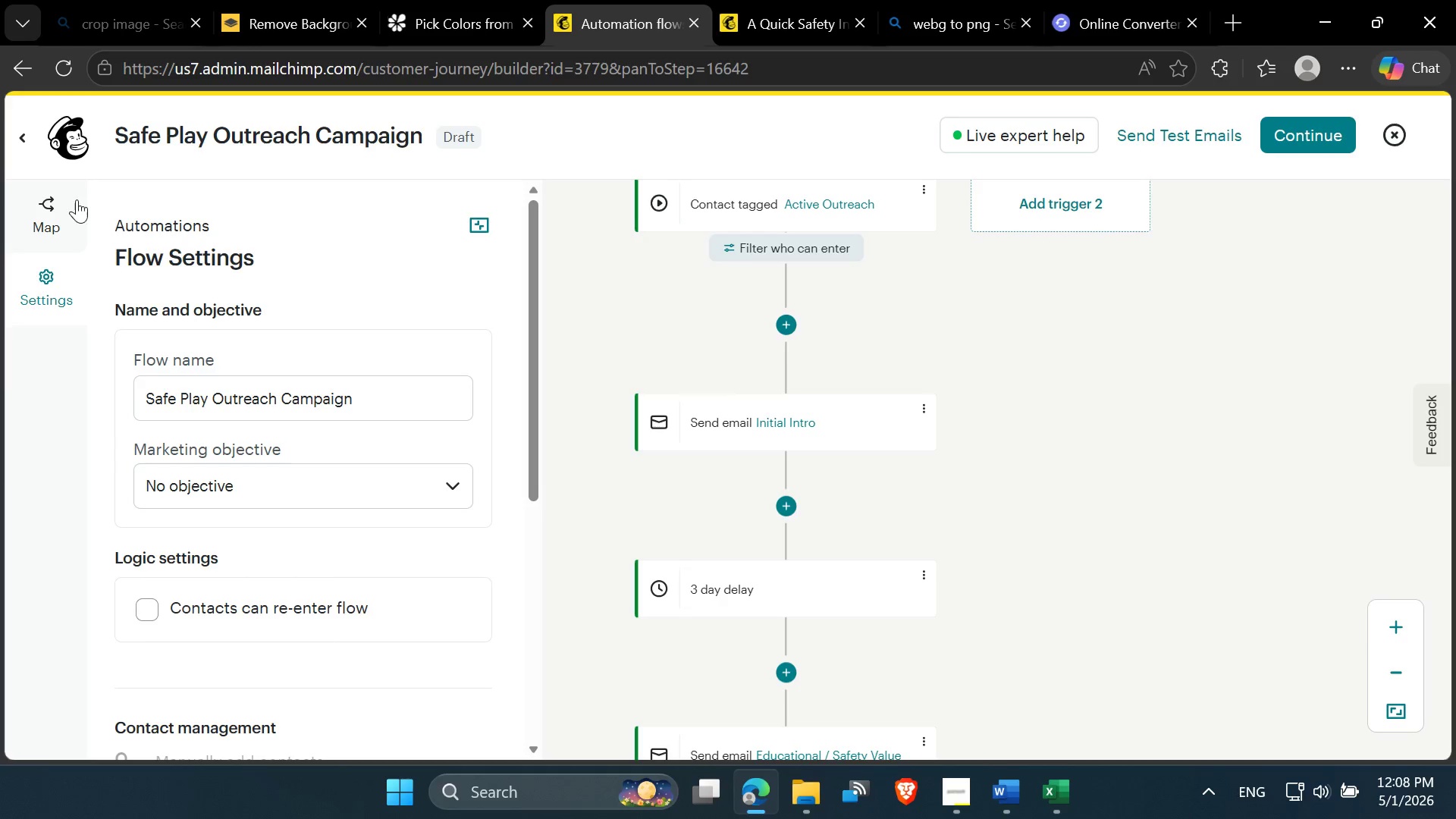 
left_click([58, 187])
 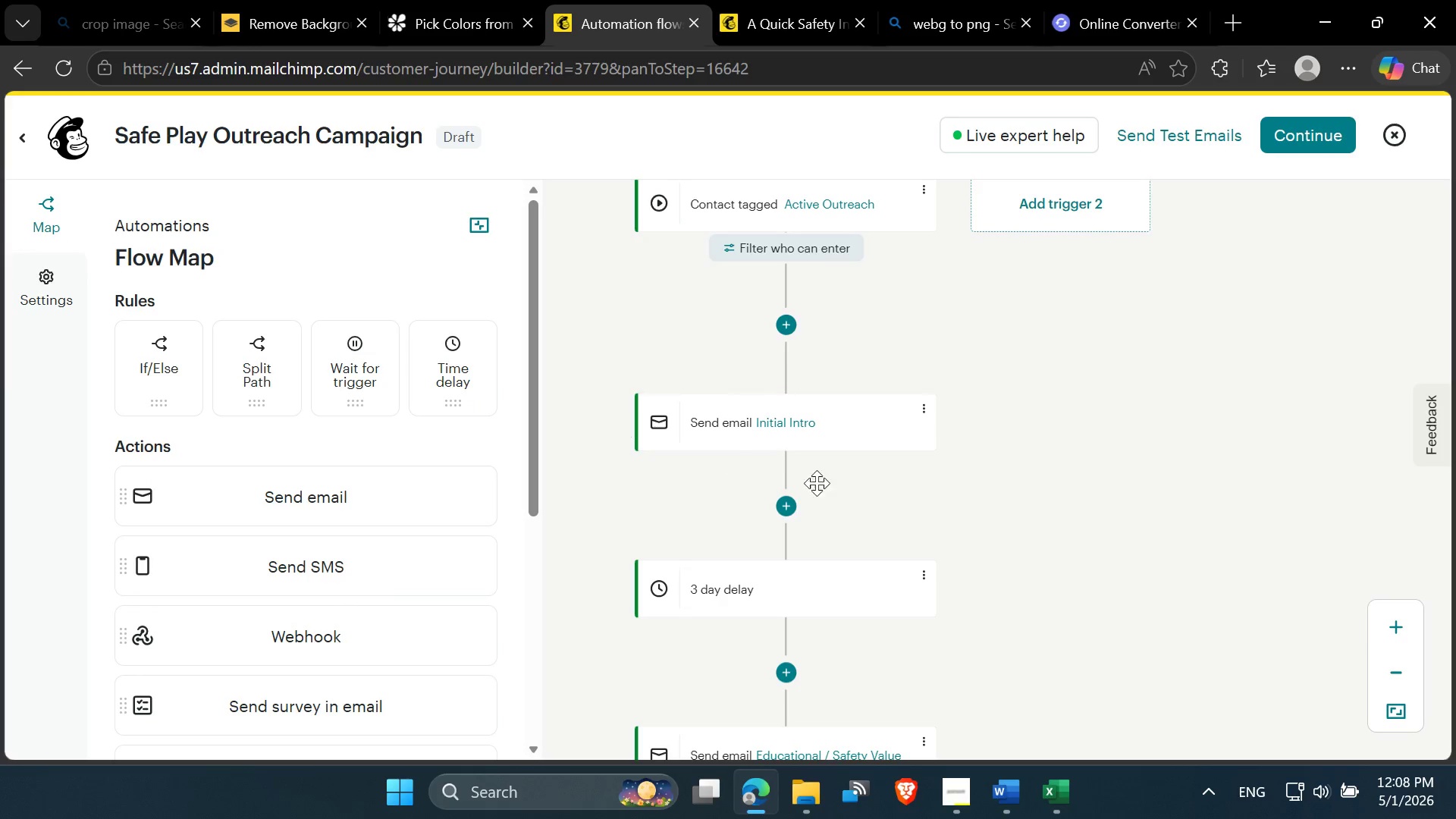 
scroll: coordinate [968, 504], scroll_direction: down, amount: 7.0
 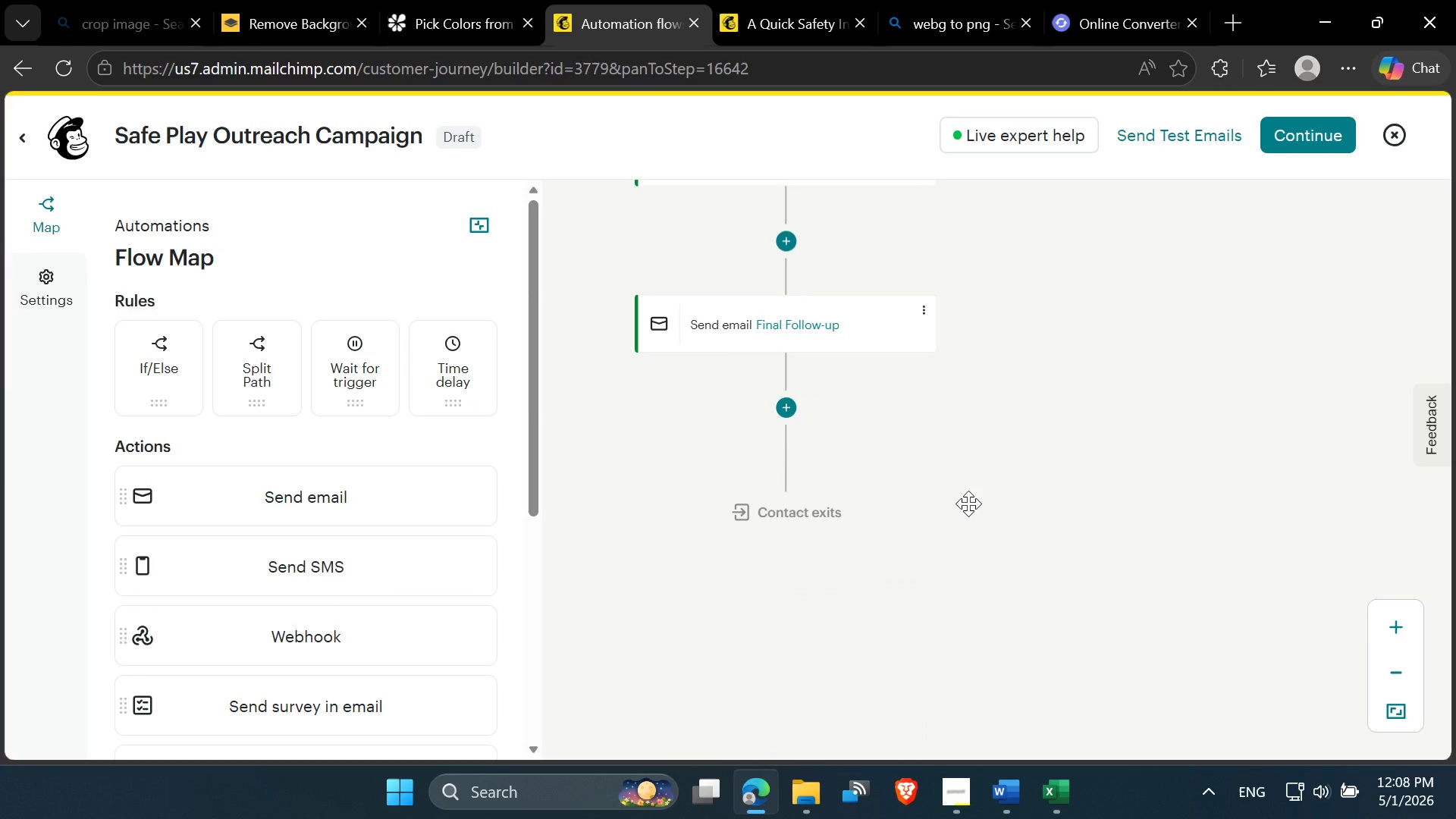 
scroll: coordinate [968, 503], scroll_direction: up, amount: 8.0
 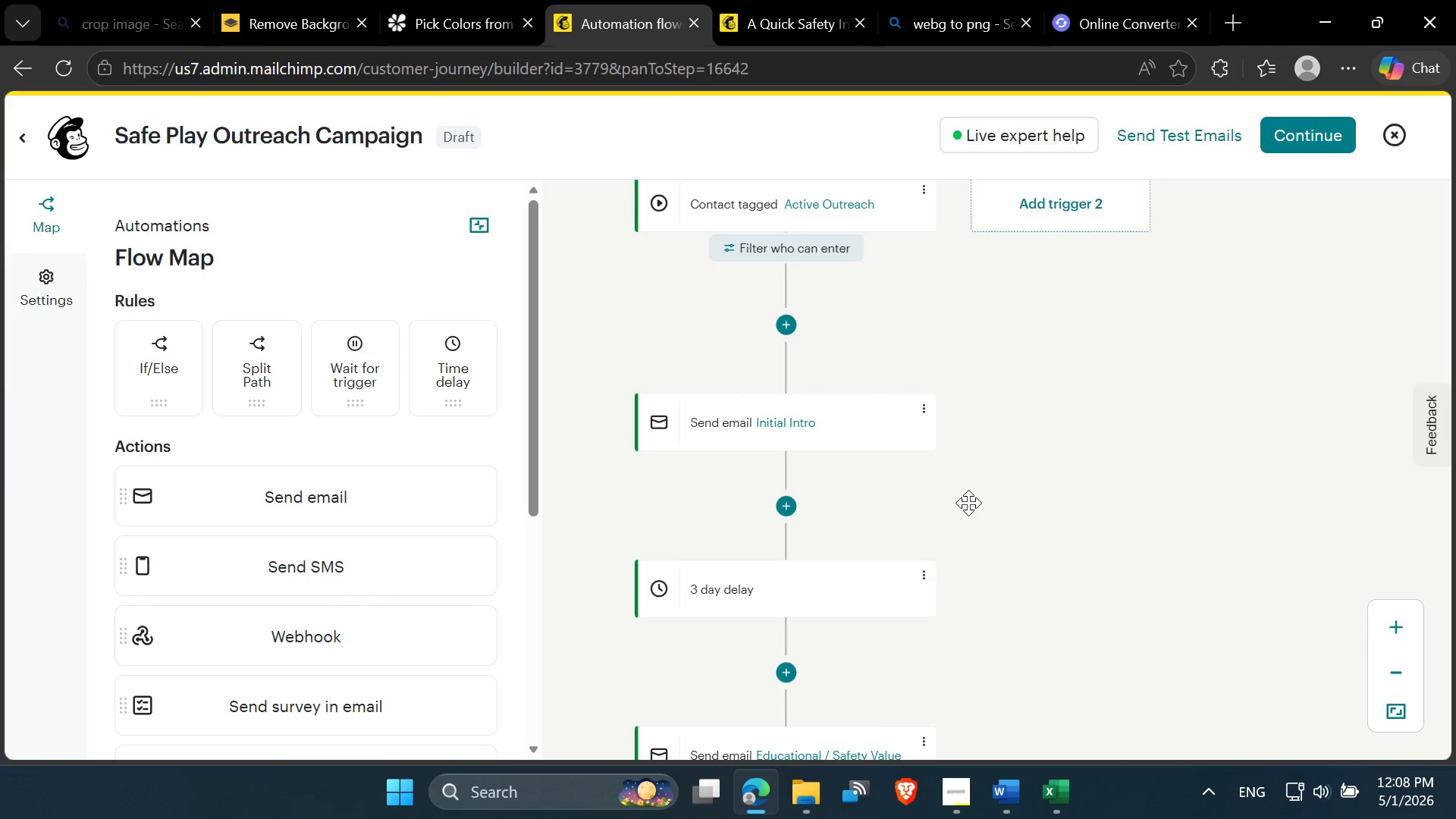 
left_click_drag(start_coordinate=[1065, 491], to_coordinate=[1071, 525])